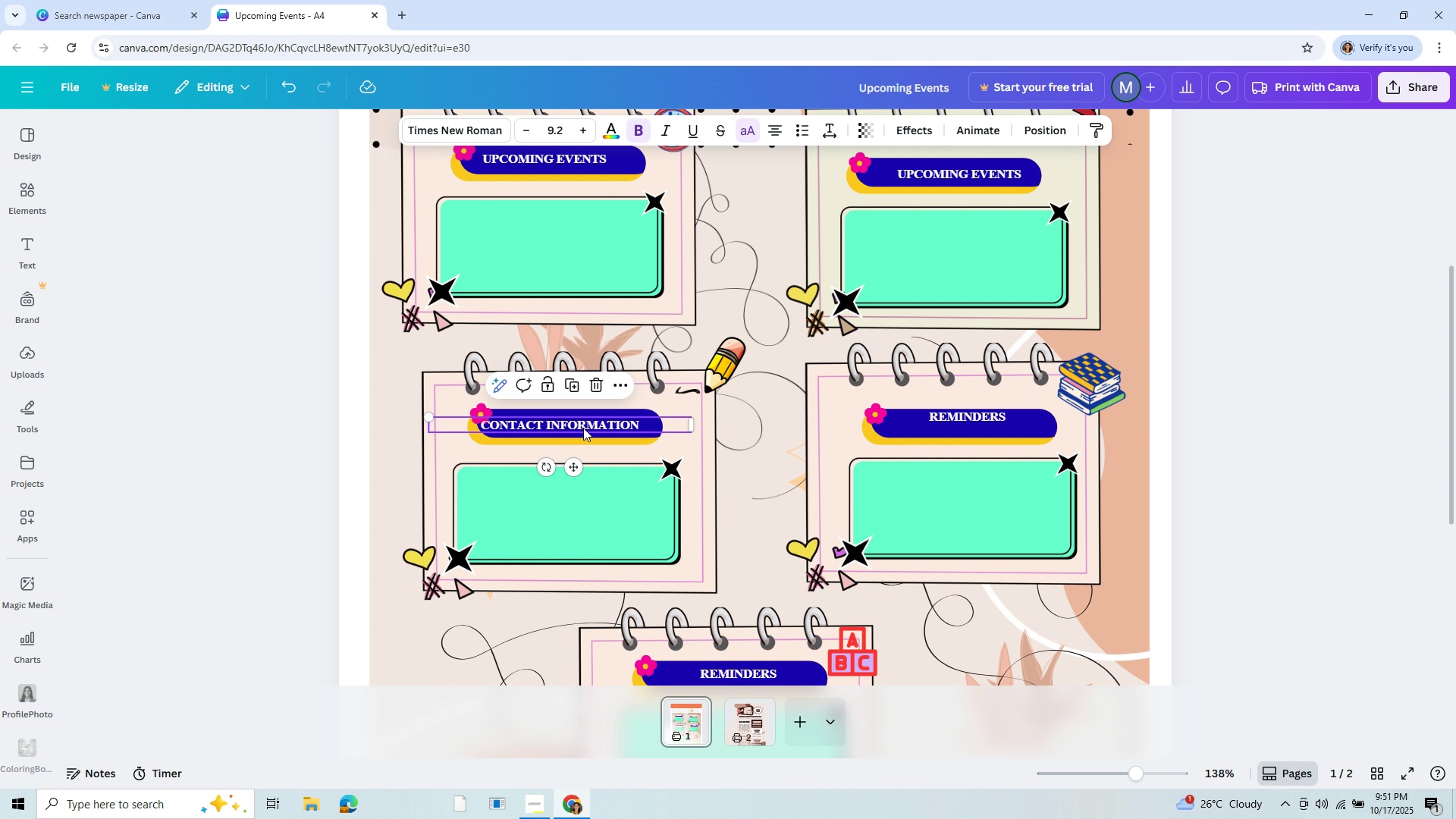 
left_click([583, 428])
 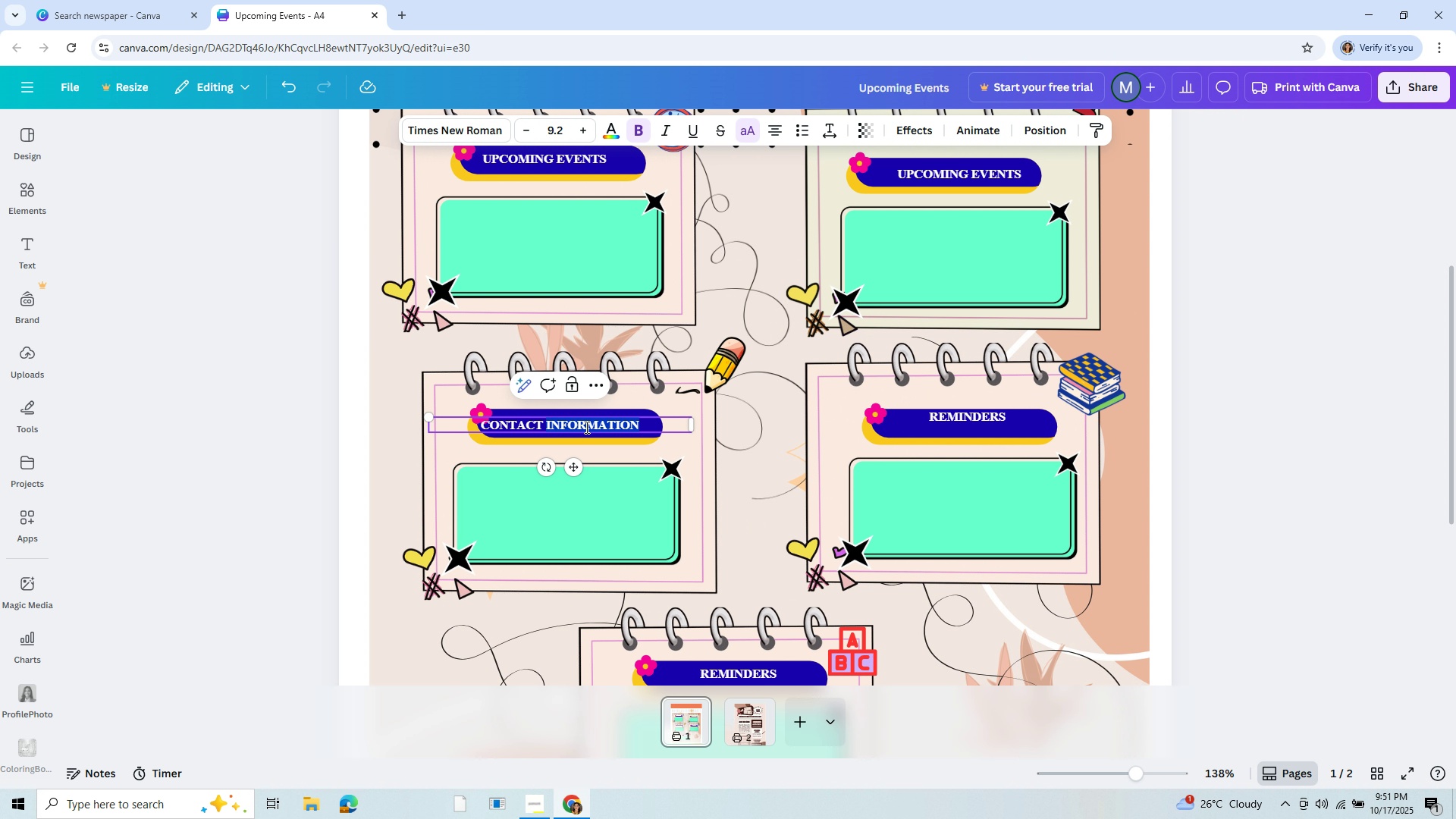 
double_click([585, 427])
 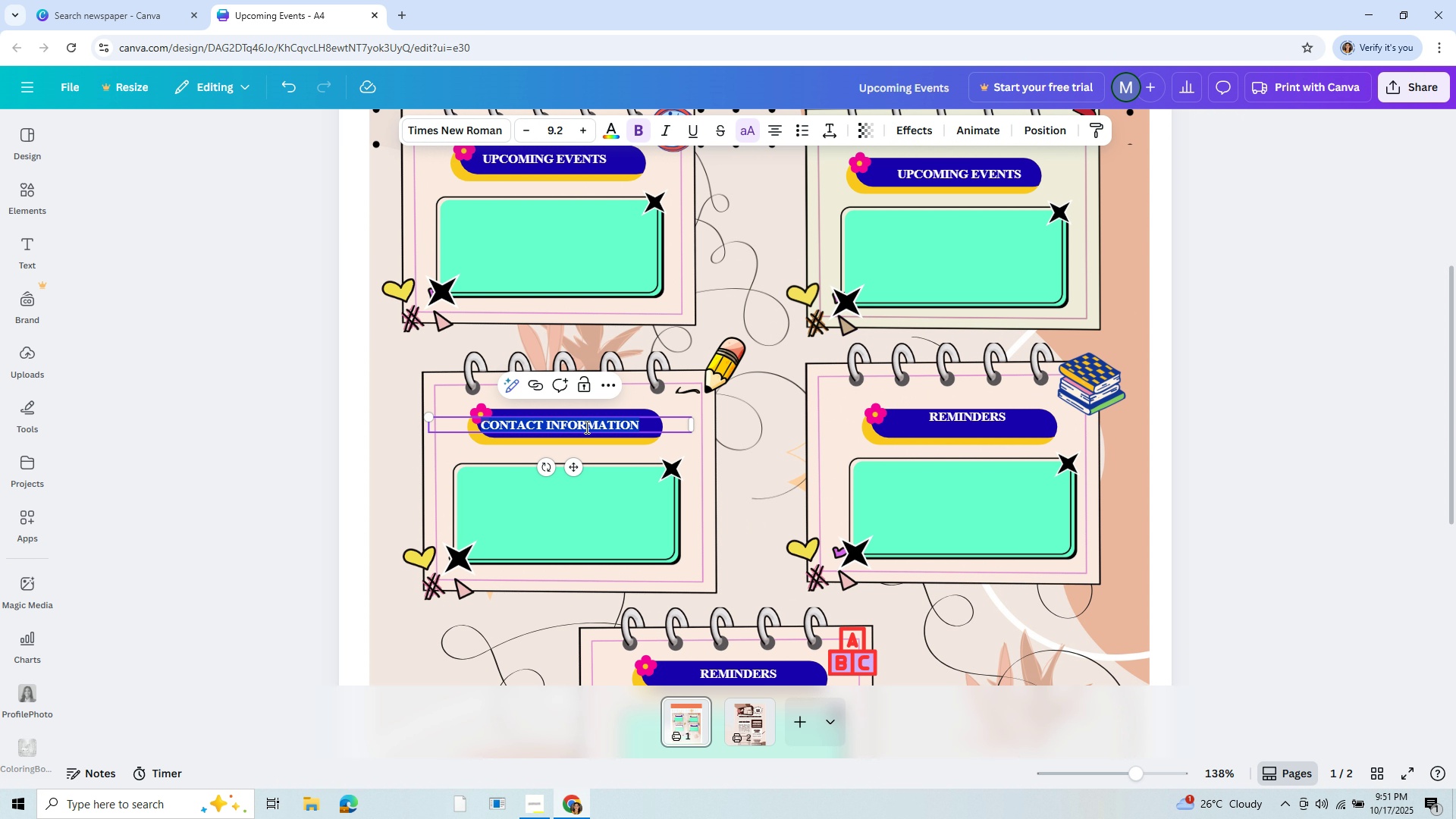 
key(Control+A)
 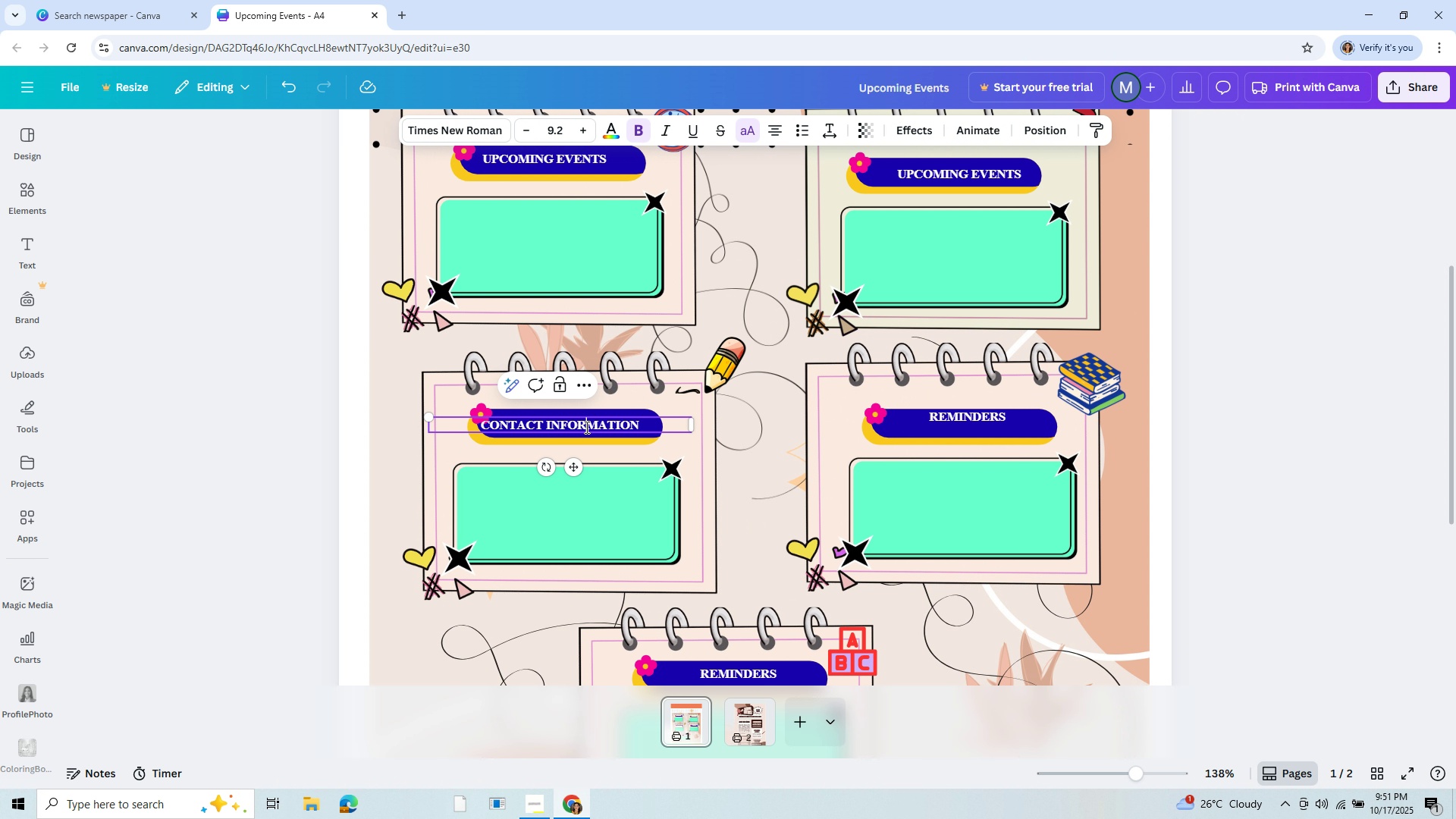 
left_click([585, 427])
 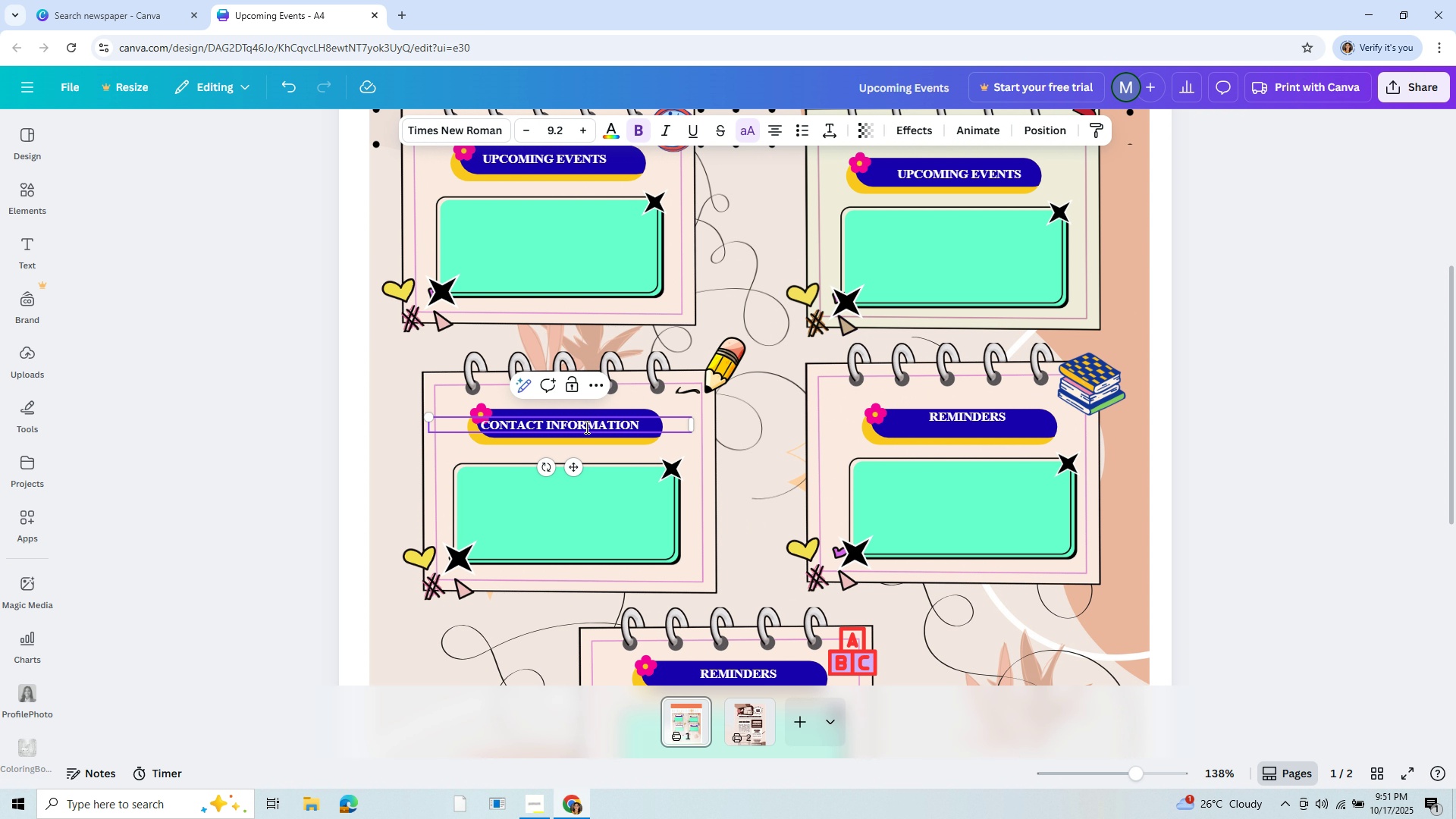 
key(Control+A)
 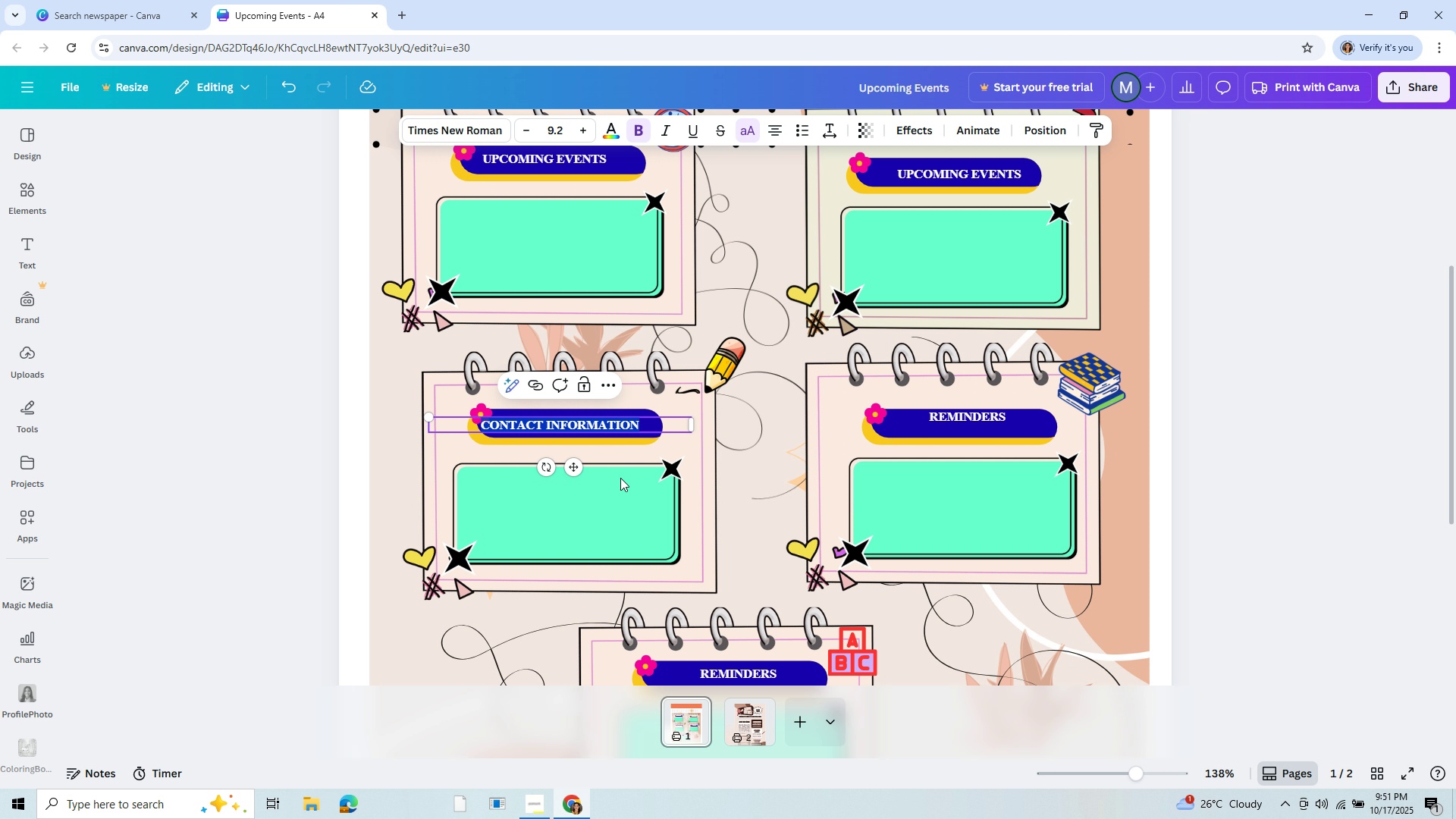 
hold_key(key=ControlLeft, duration=0.7)
 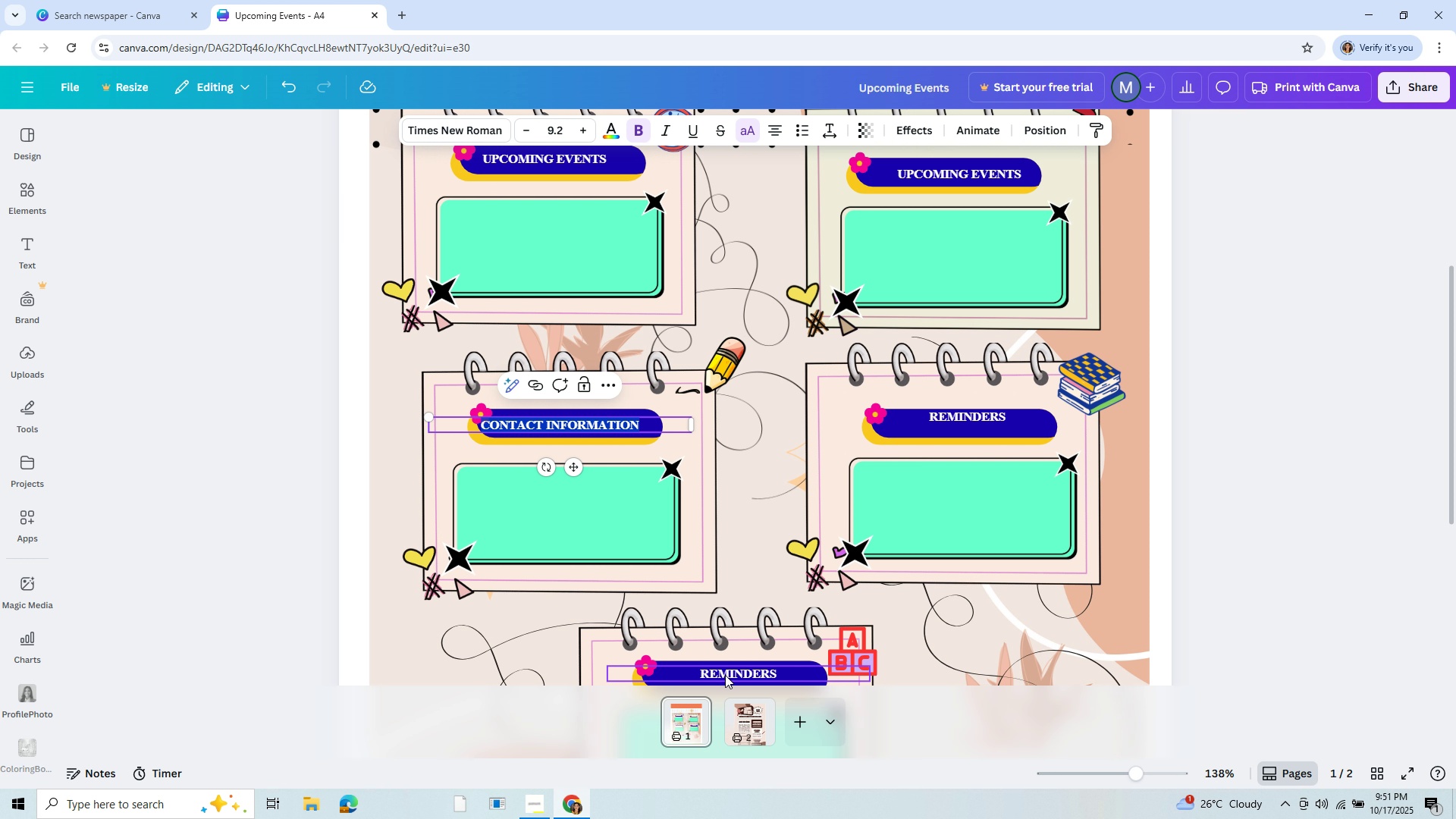 
hold_key(key=C, duration=0.3)
 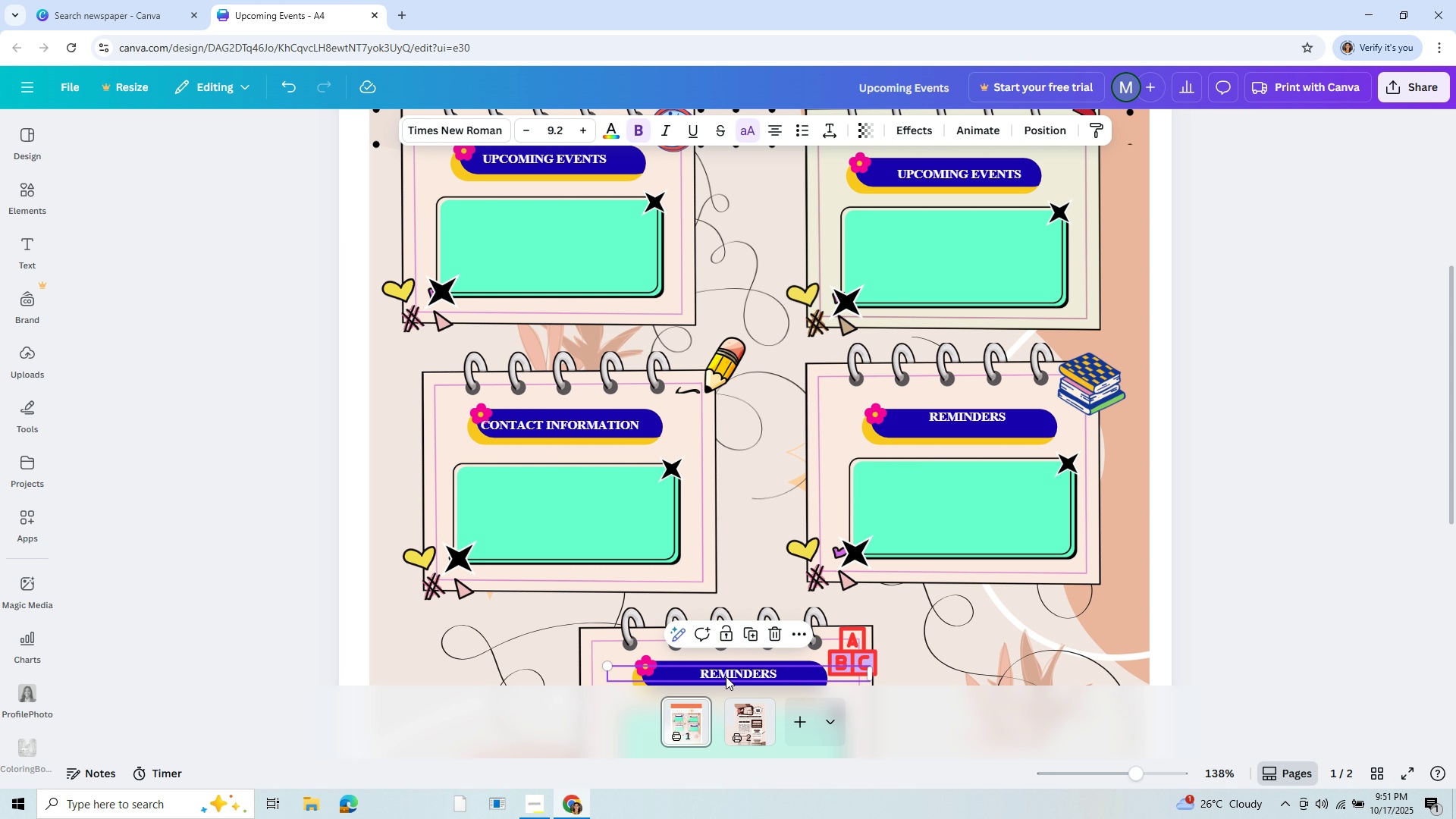 
left_click([726, 676])
 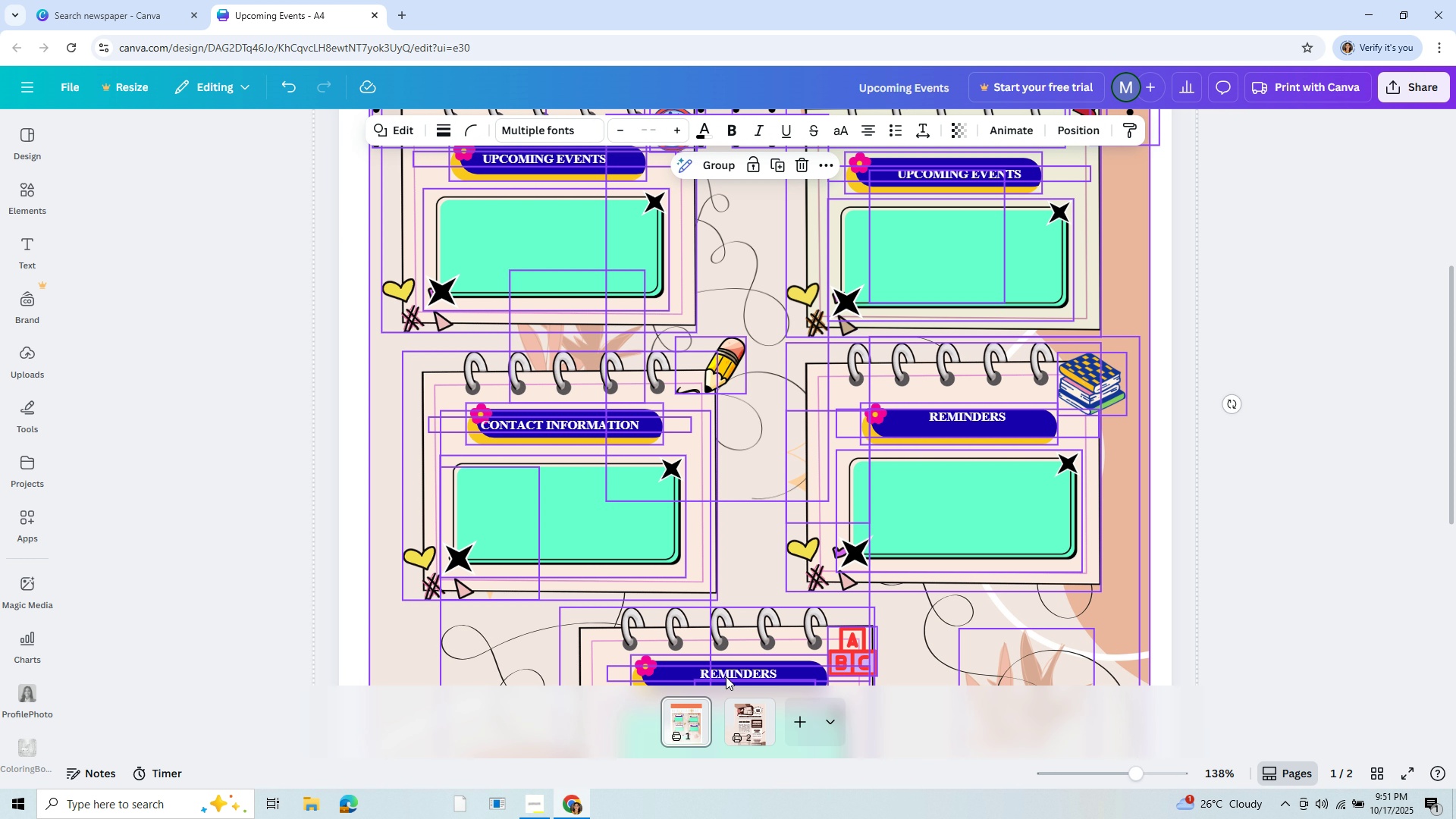 
hold_key(key=ControlLeft, duration=1.5)
 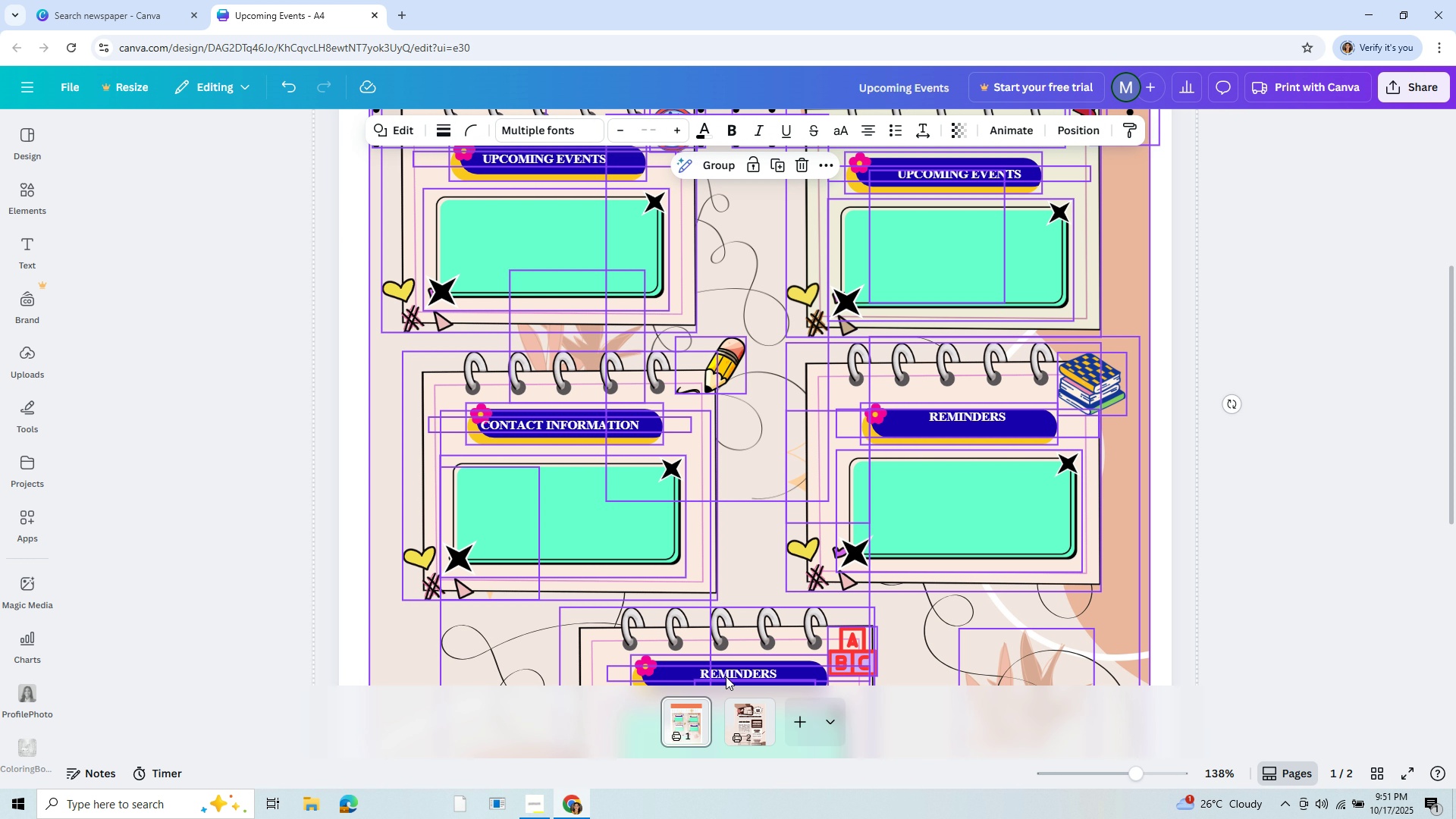 
key(Control+A)
 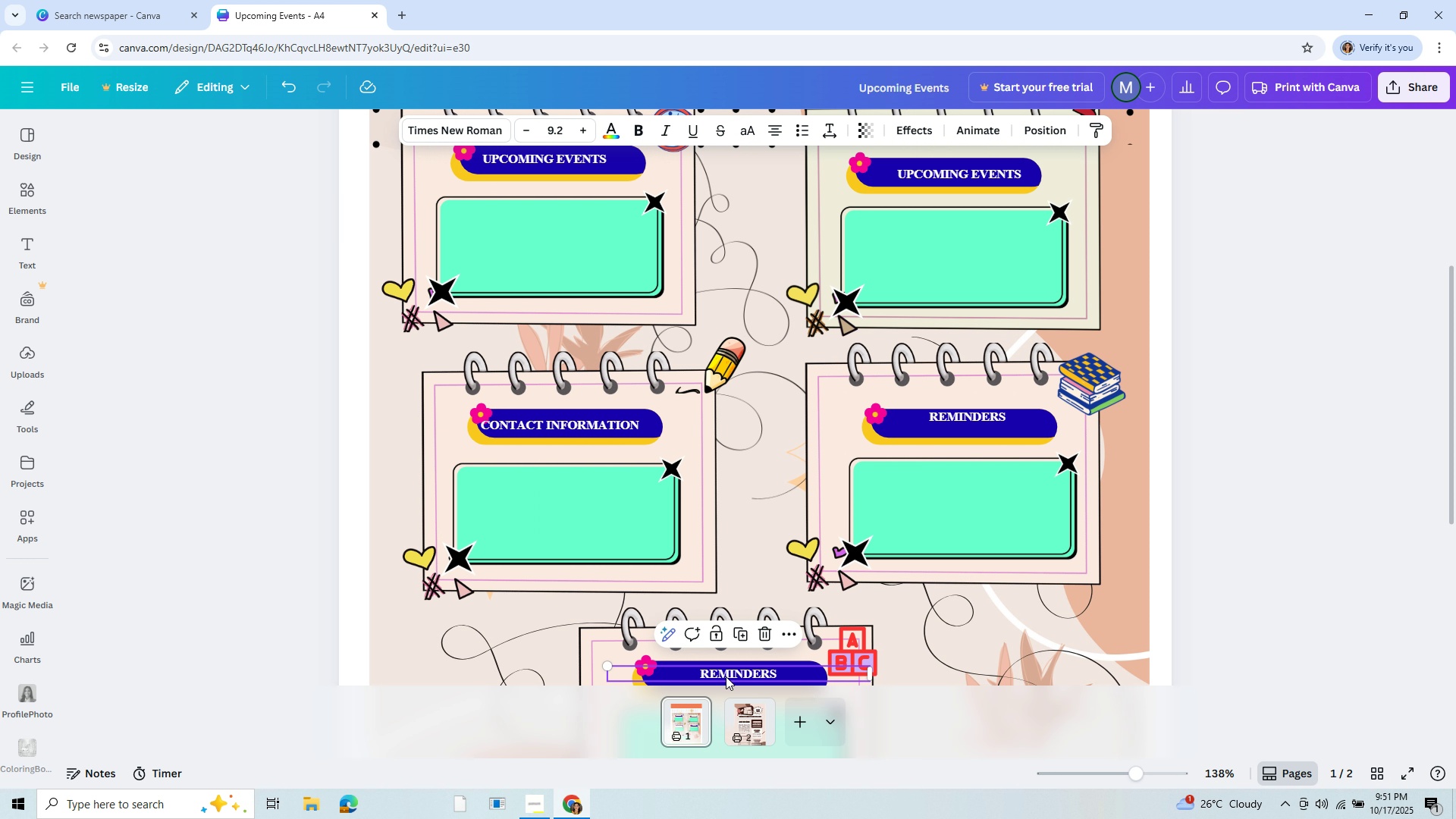 
left_click([726, 676])
 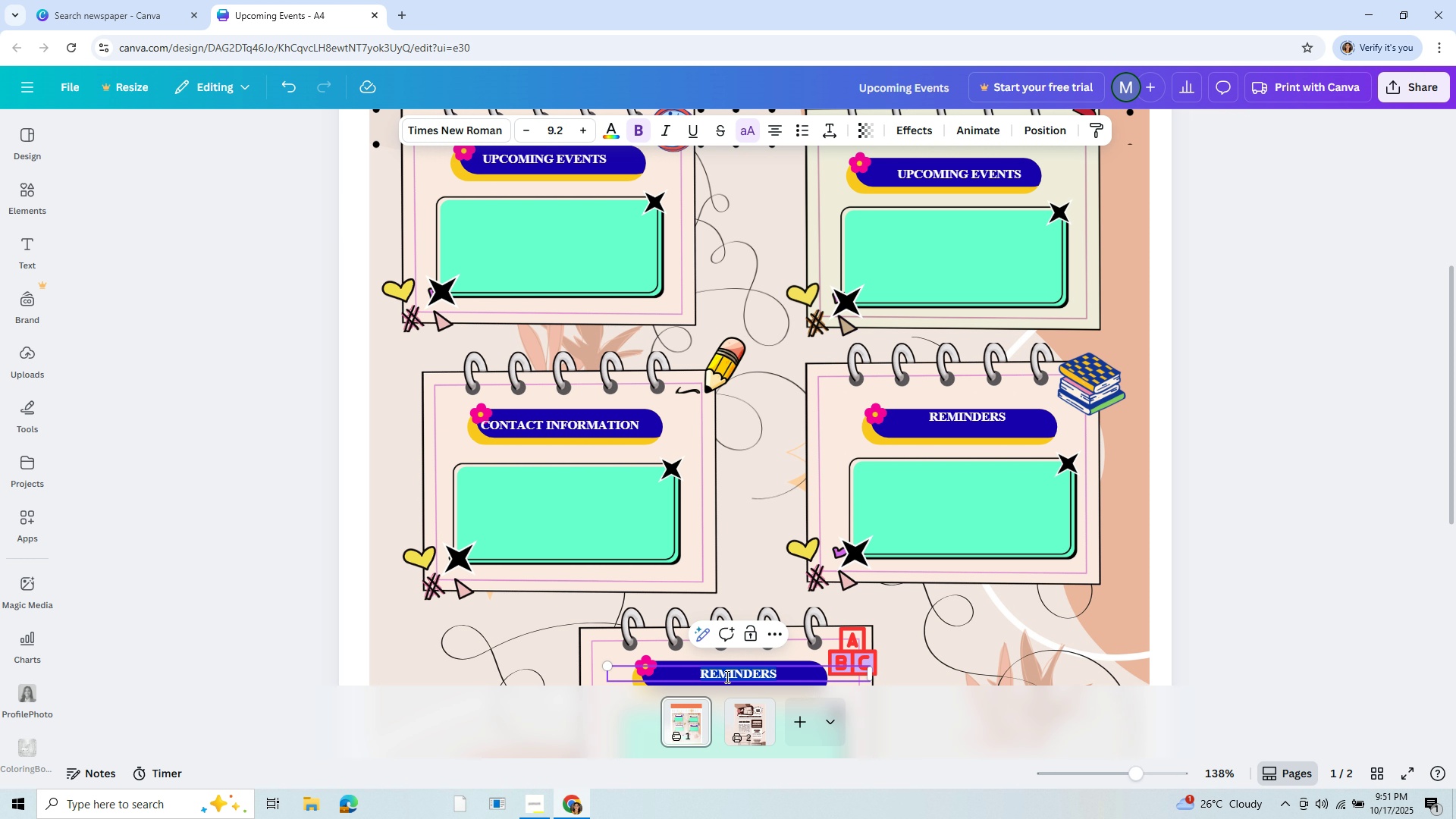 
double_click([726, 676])
 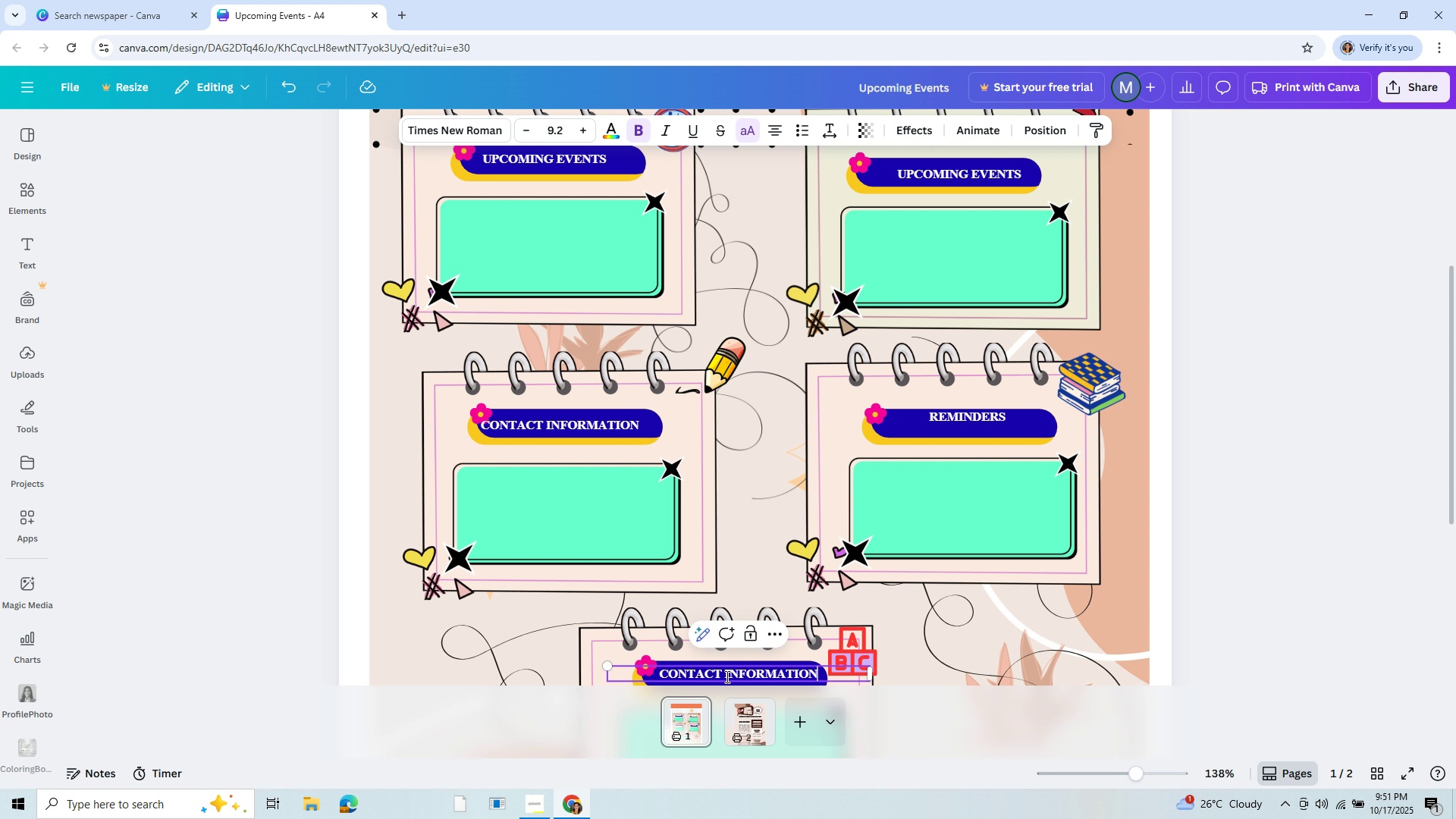 
key(Control+V)
 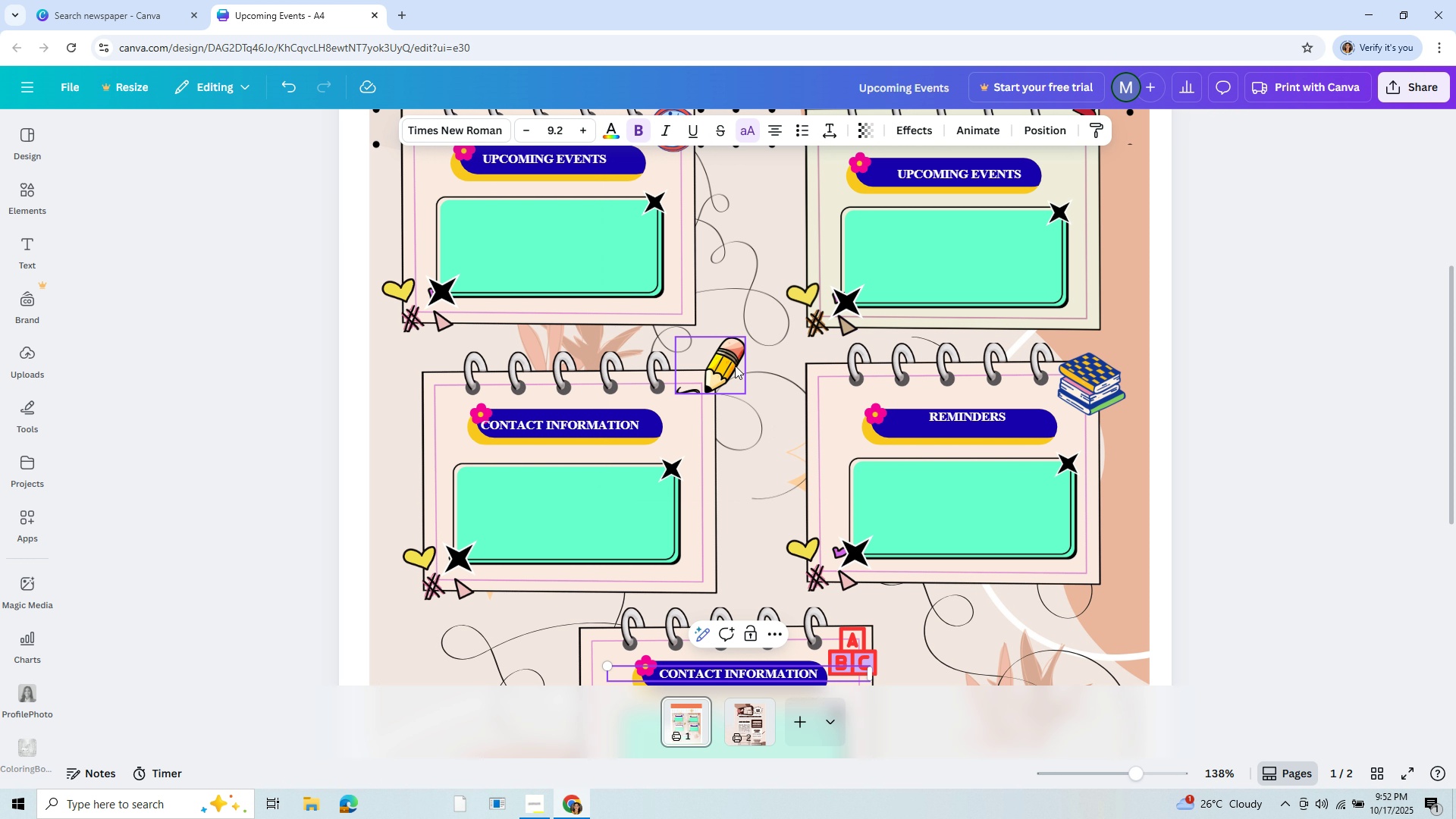 
wait(5.47)
 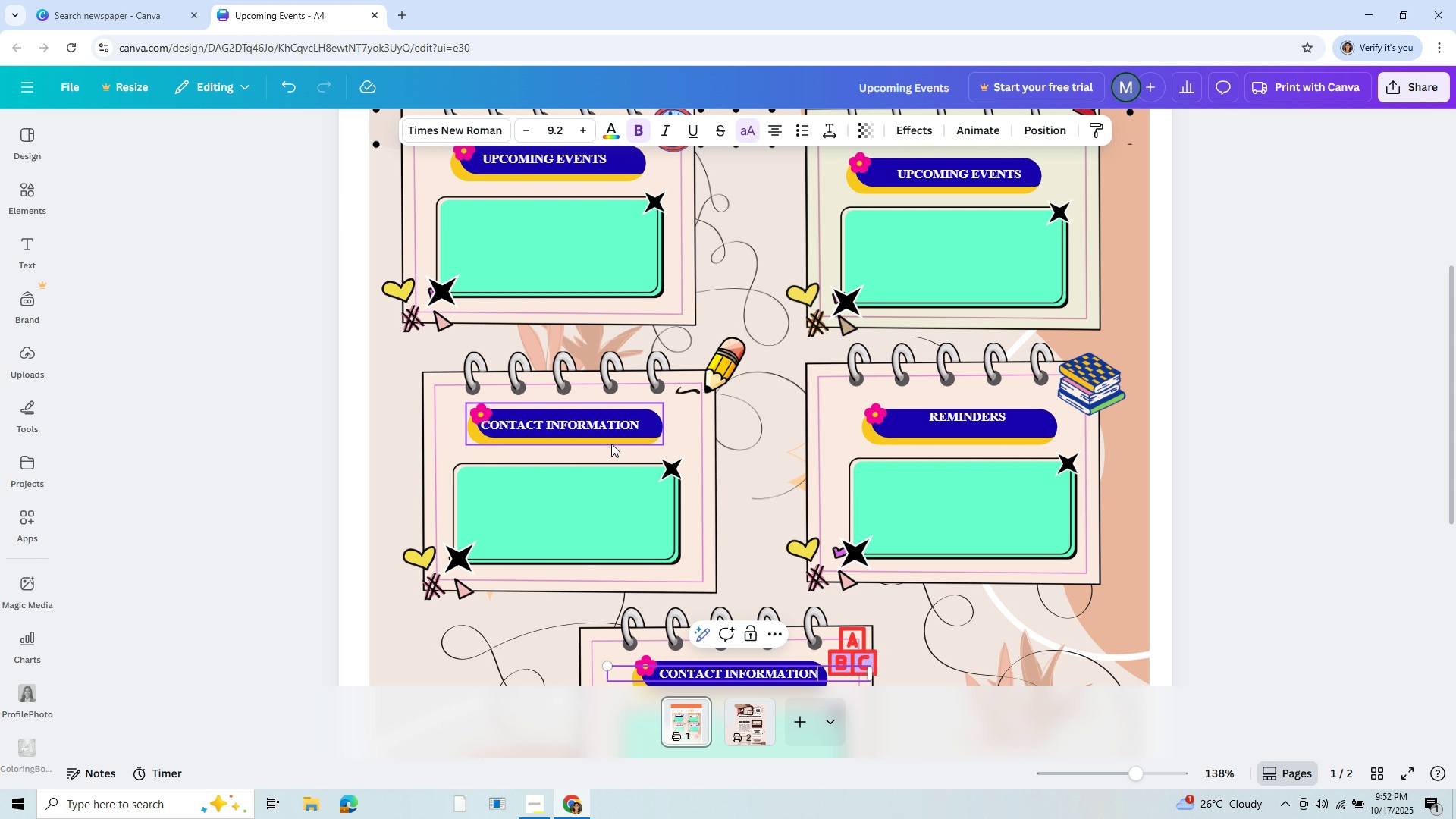 
scroll: coordinate [882, 228], scroll_direction: up, amount: 1.0
 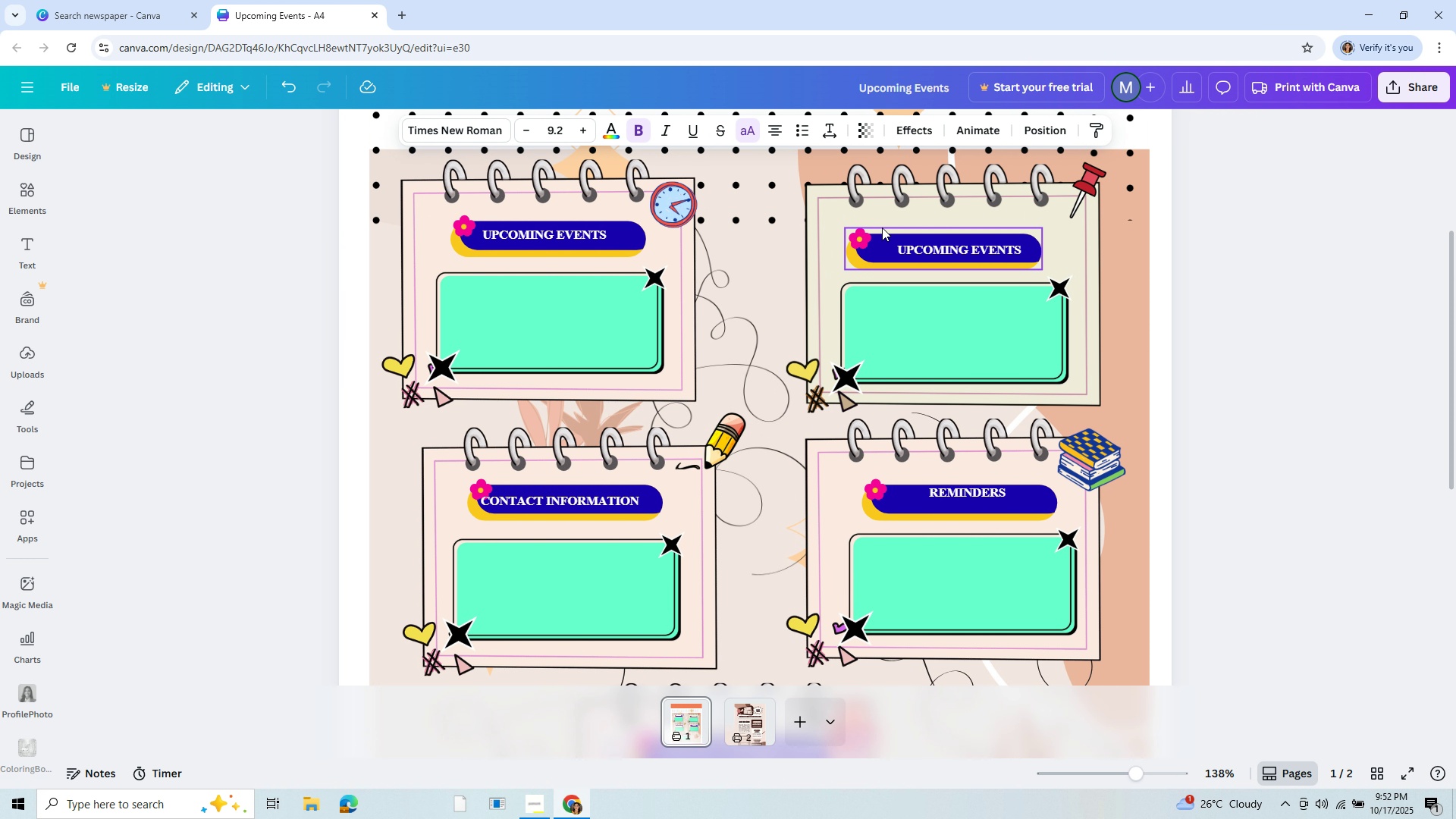 
scroll: coordinate [882, 228], scroll_direction: down, amount: 1.0
 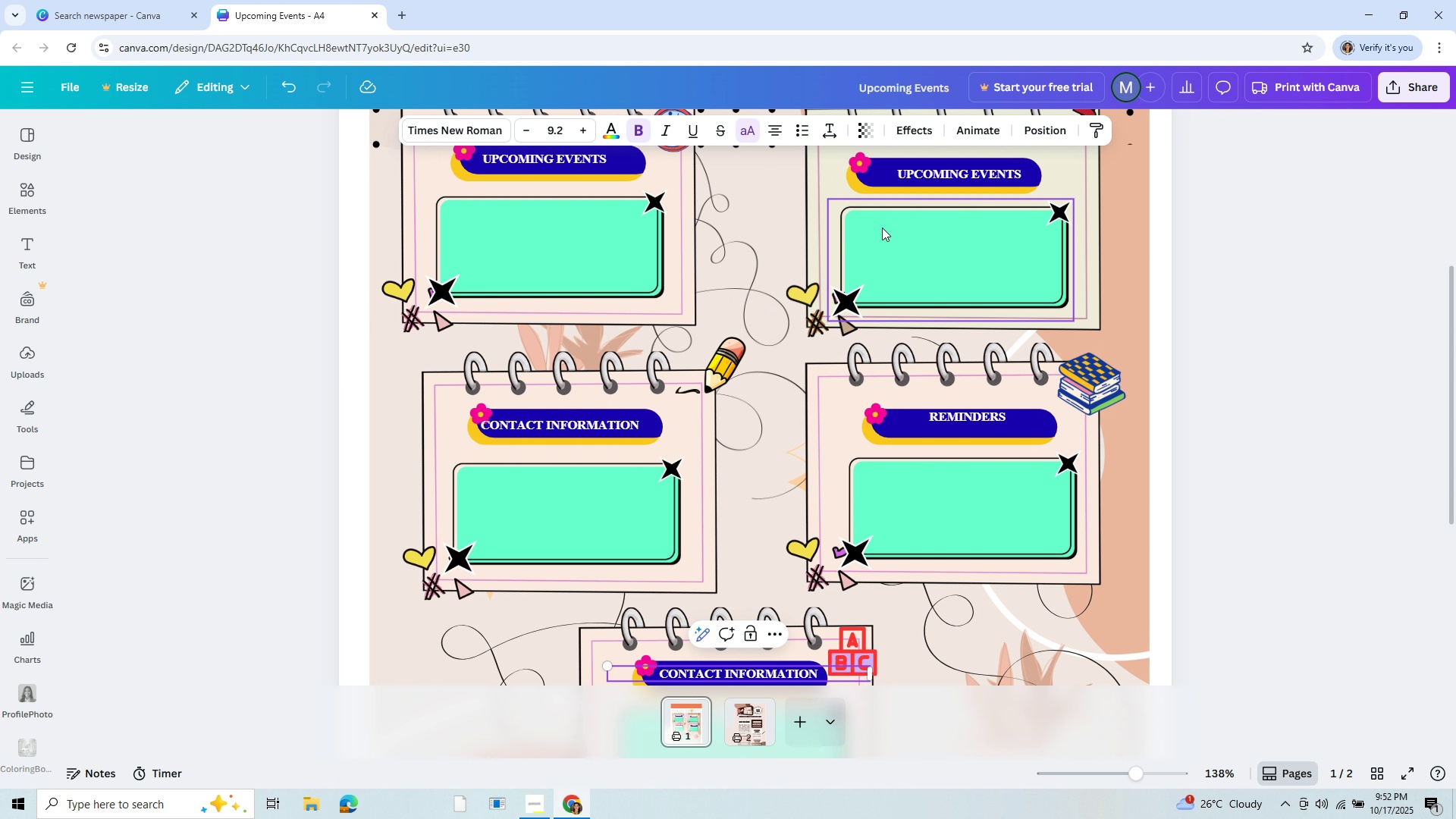 
scroll: coordinate [882, 228], scroll_direction: up, amount: 1.0
 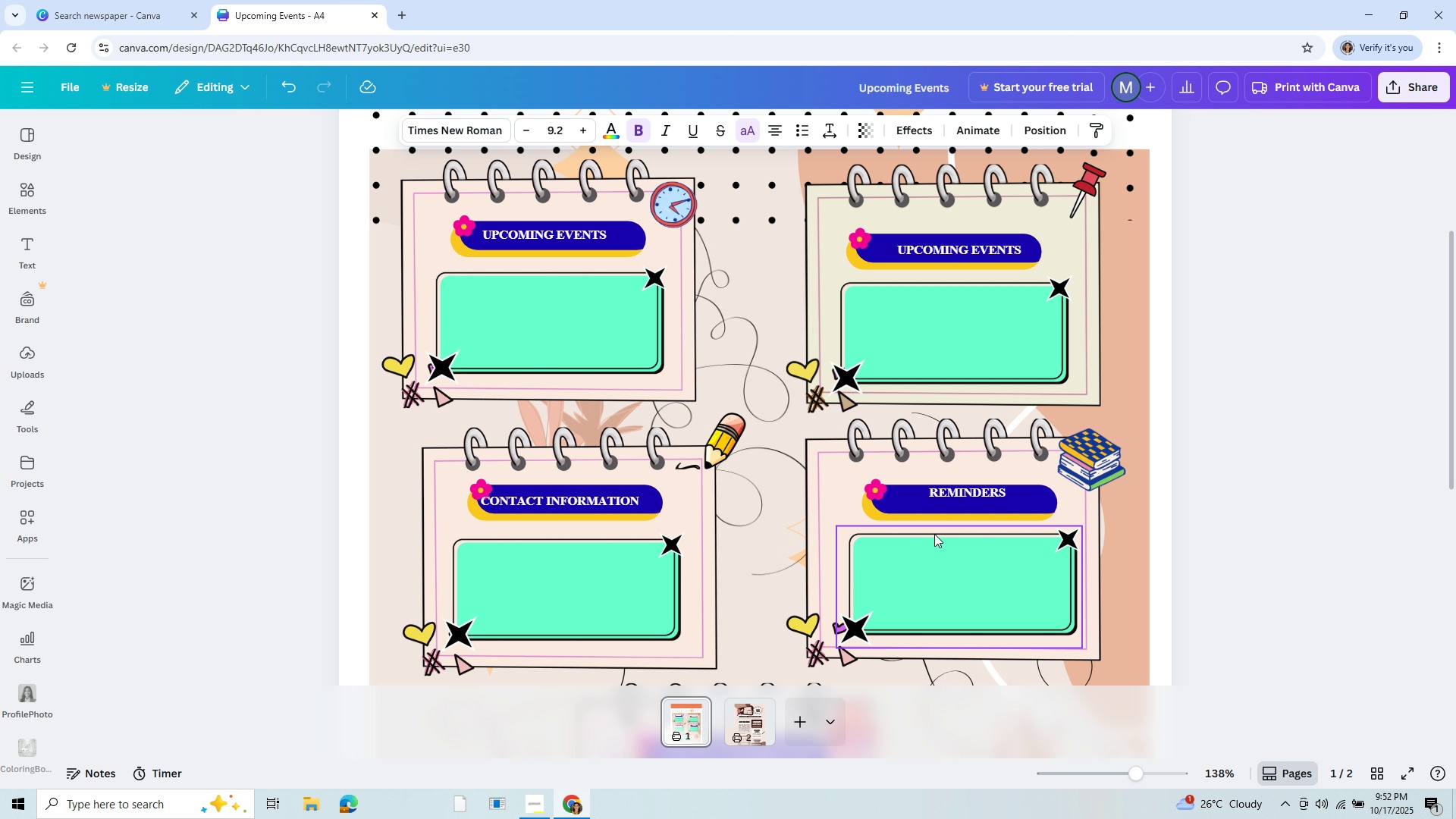 
wait(21.54)
 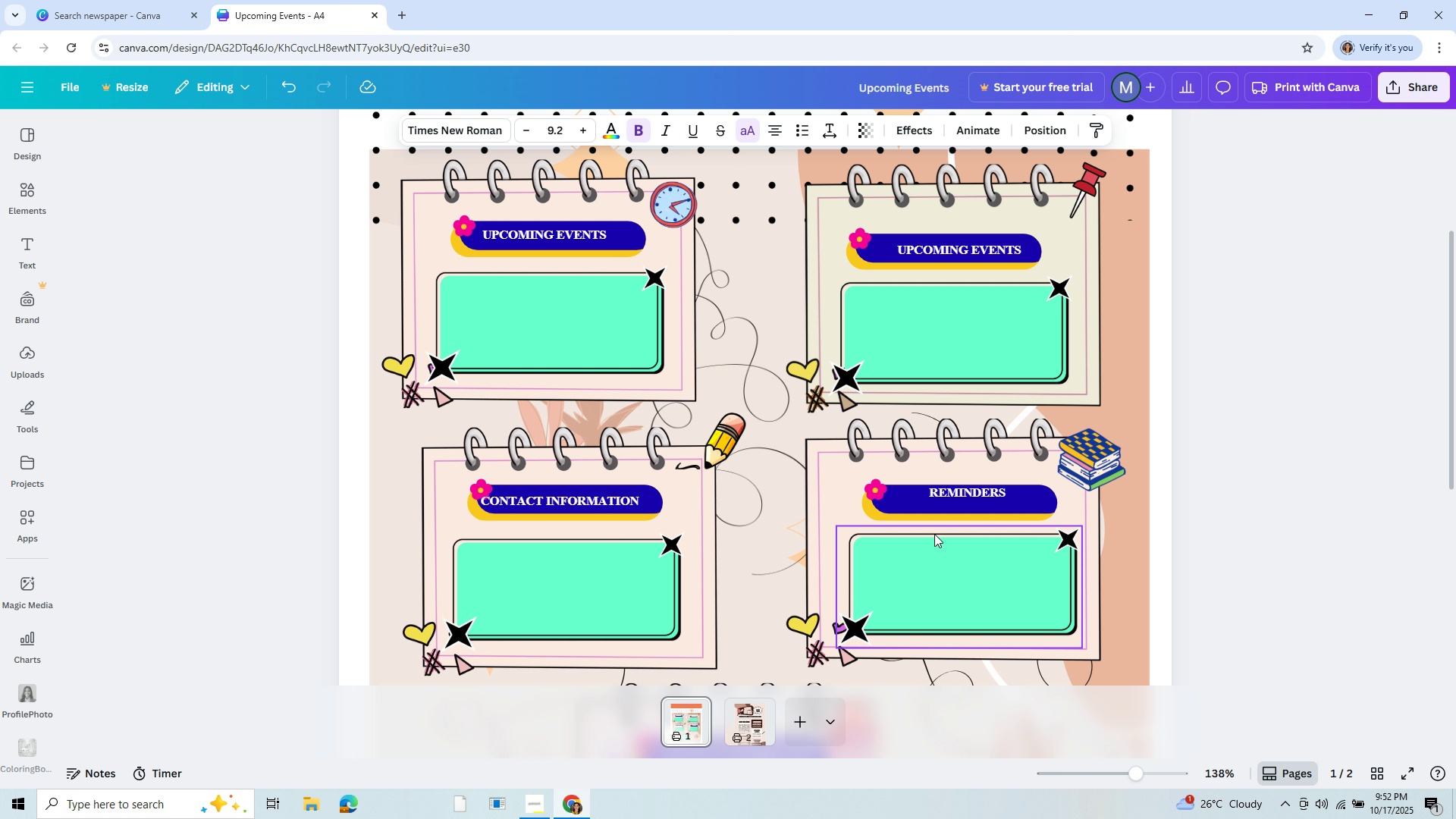 
left_click([535, 801])